 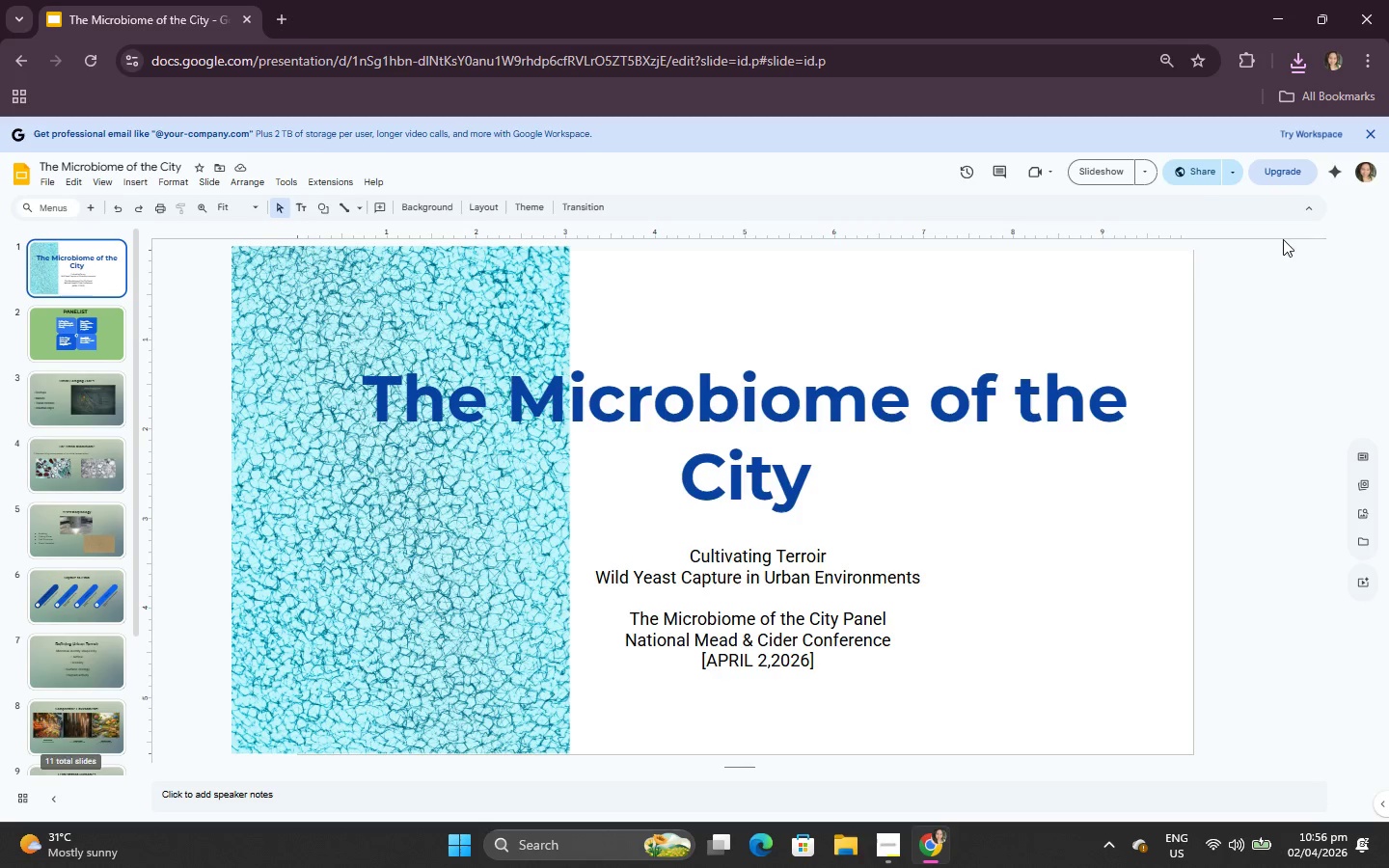 
left_click([1076, 164])
 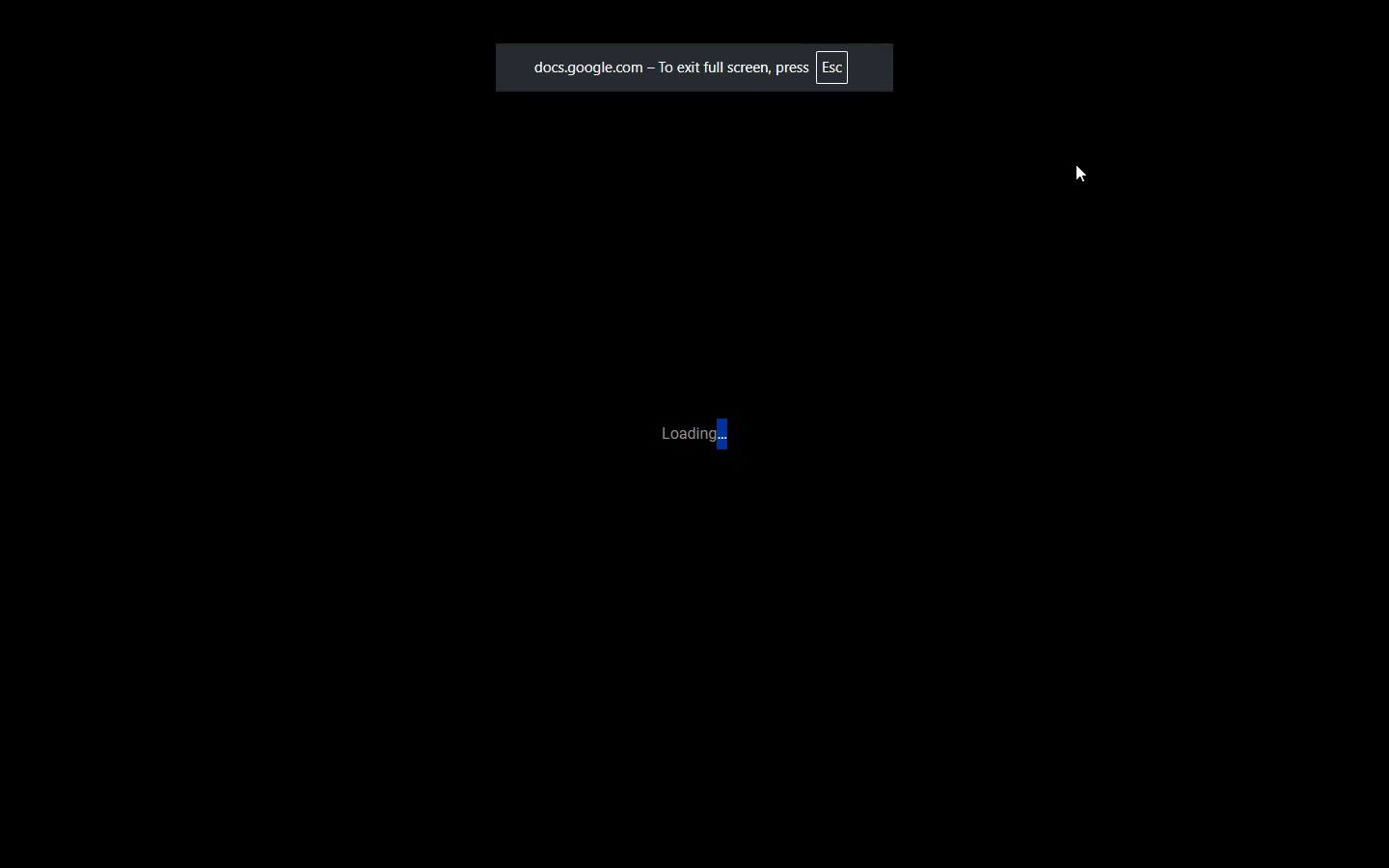 
double_click([1076, 164])
 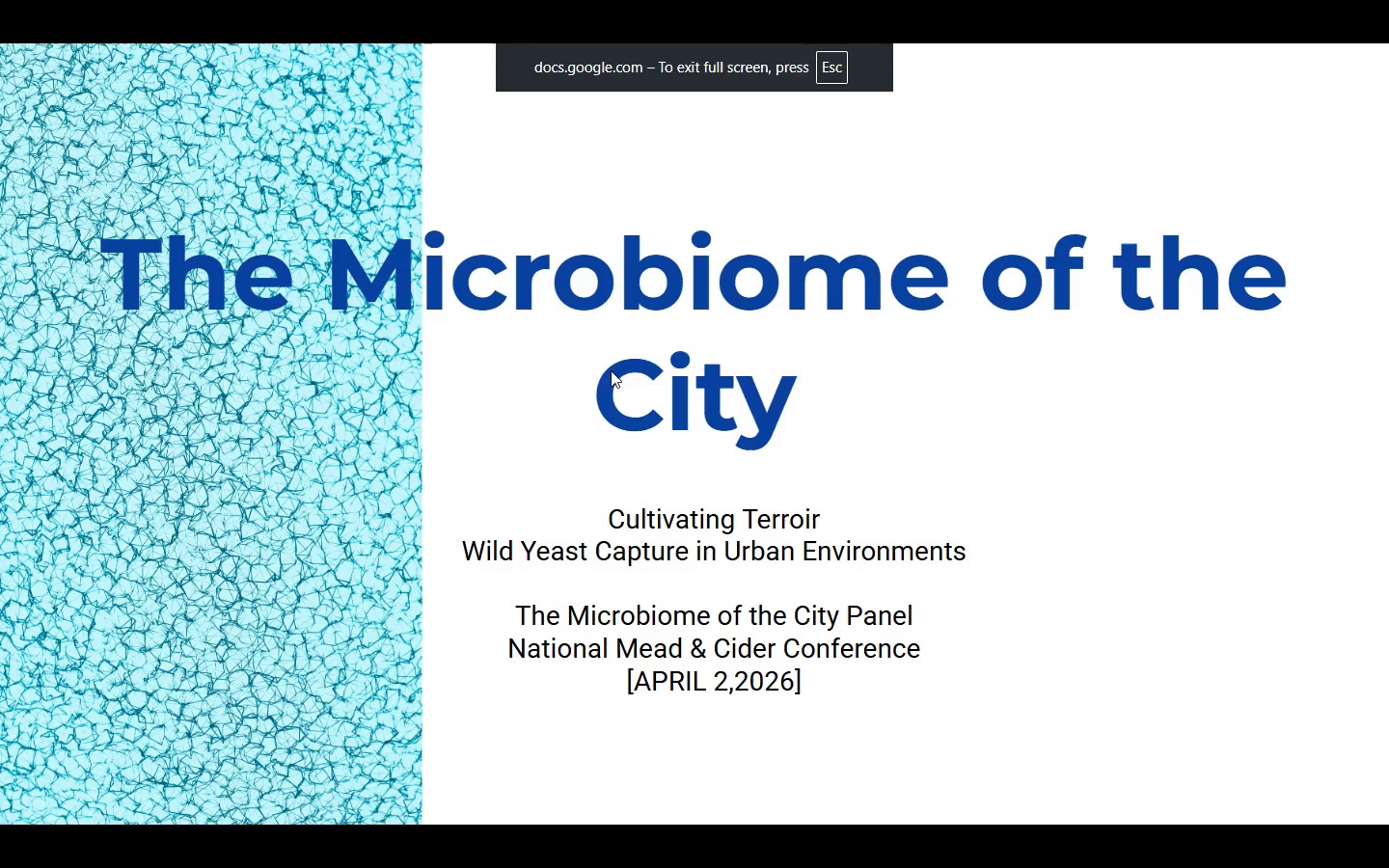 
left_click([1349, 580])
 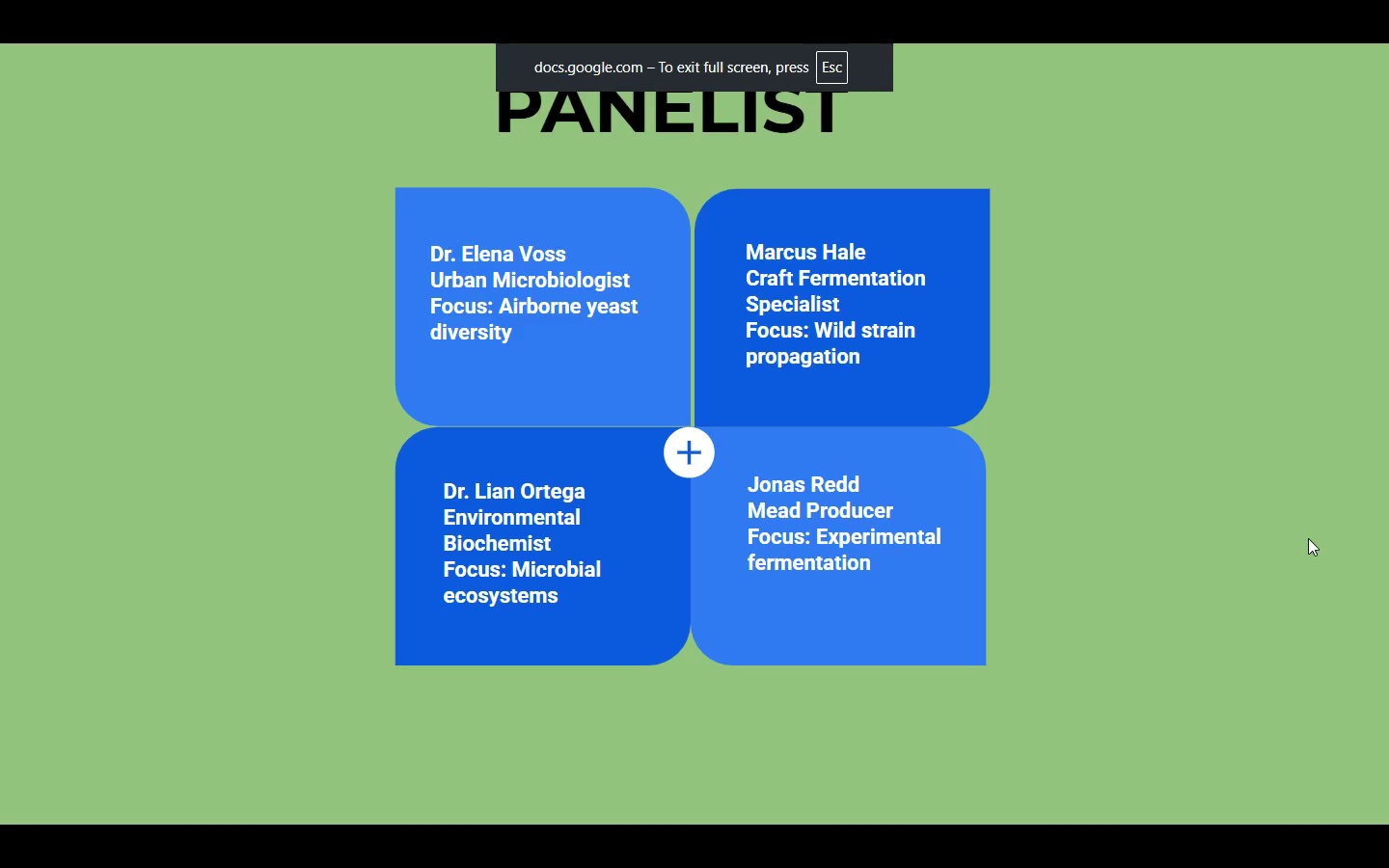 
left_click([1308, 538])
 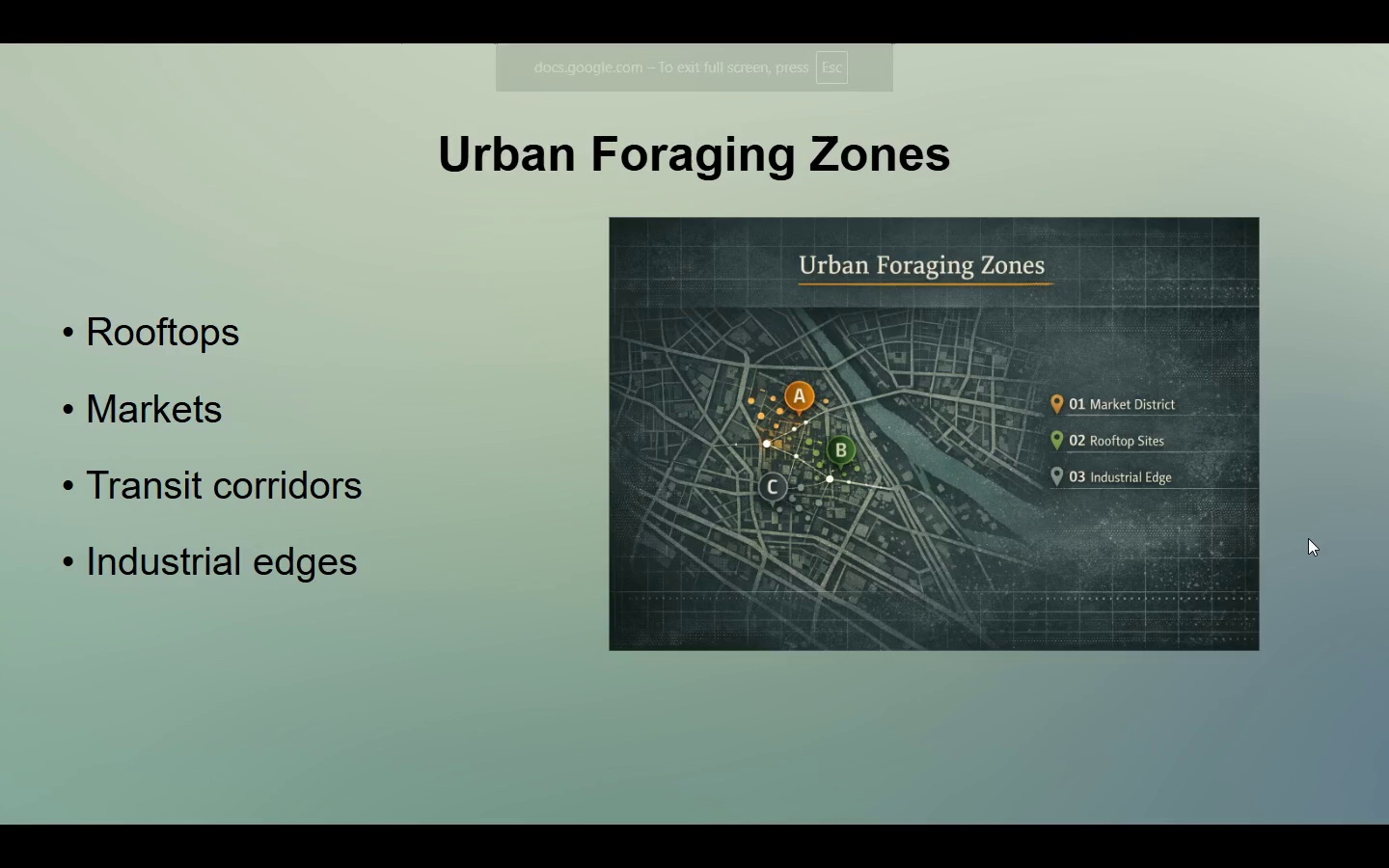 
left_click([1308, 538])
 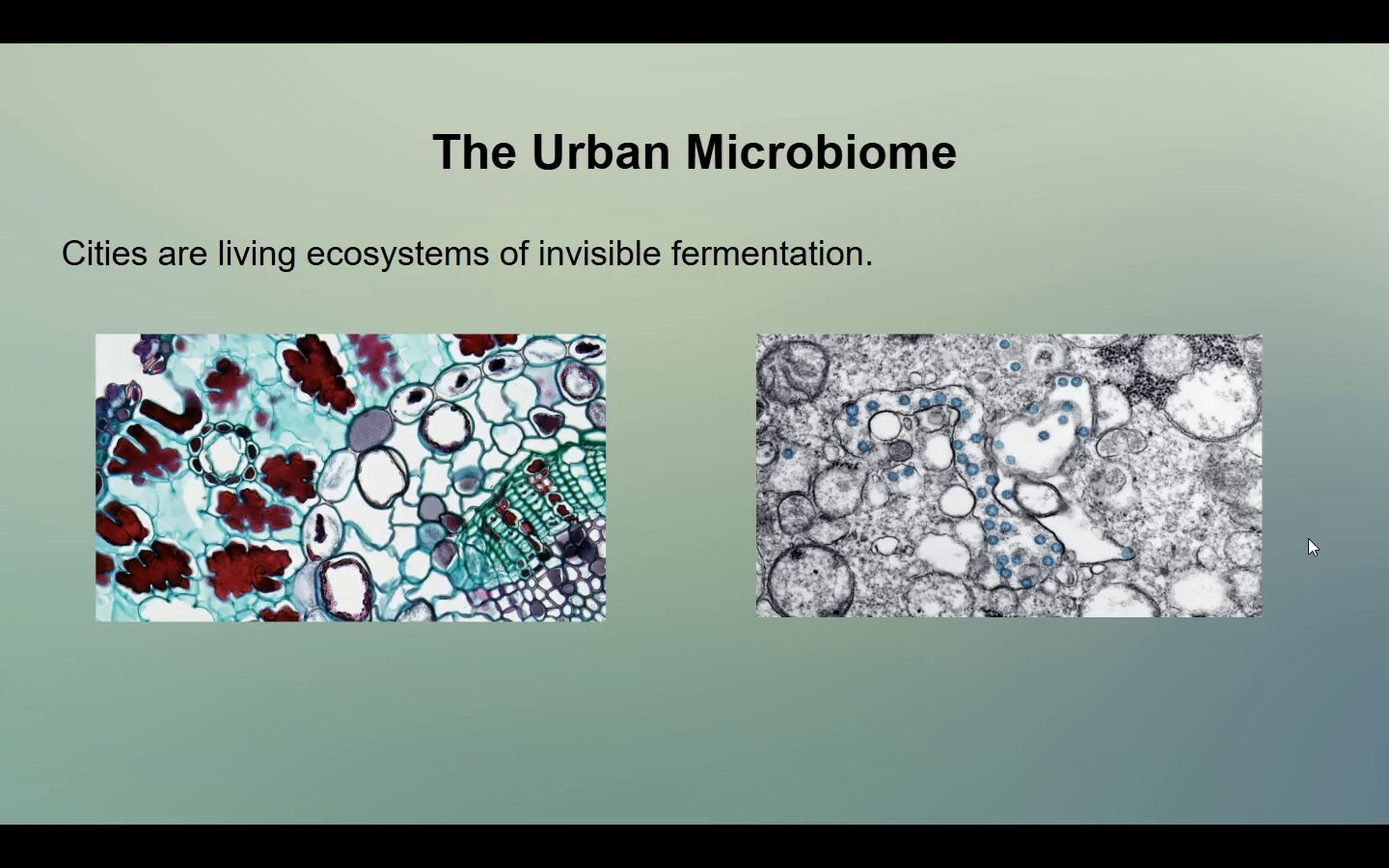 
left_click([1261, 267])
 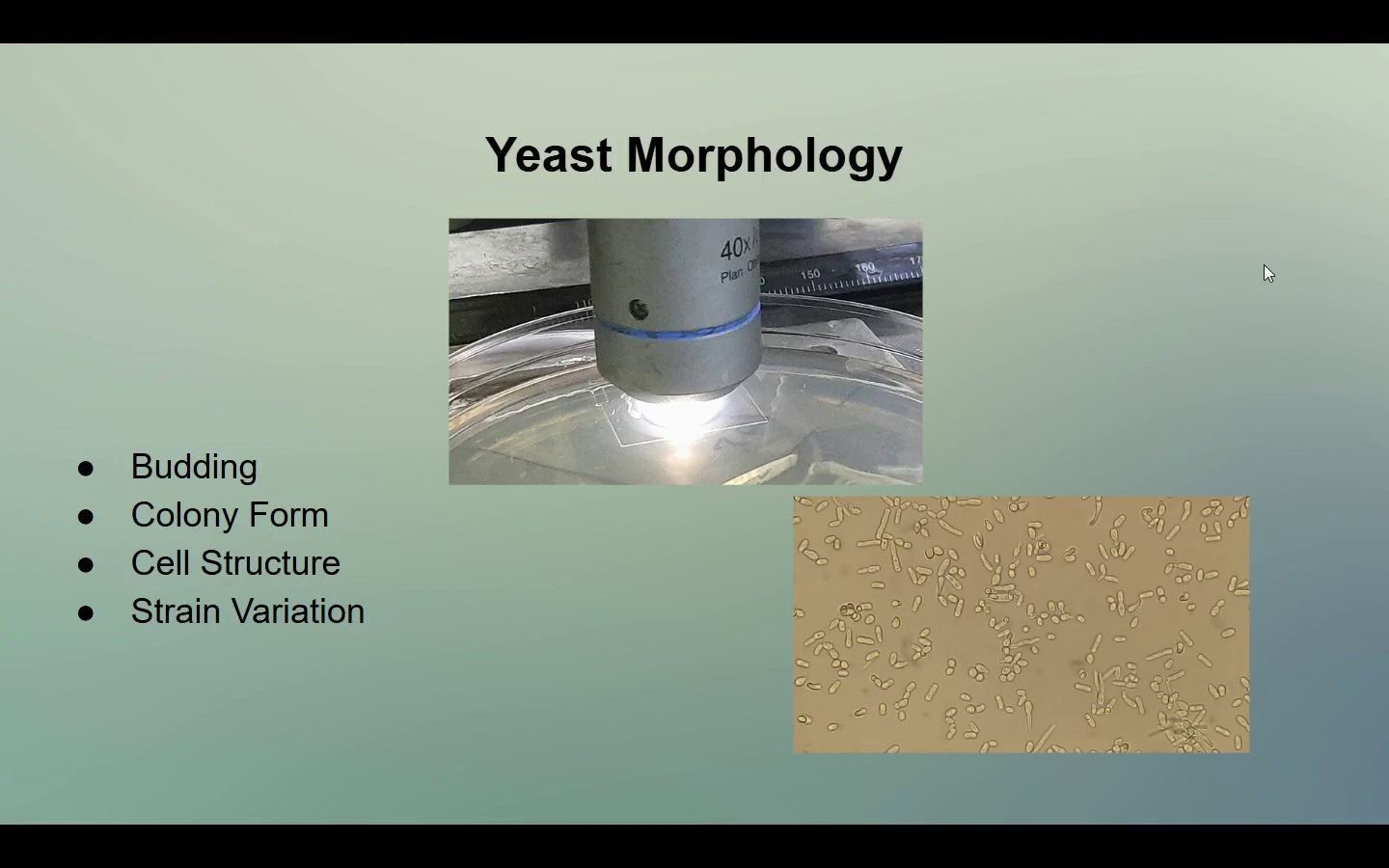 
left_click([1264, 264])
 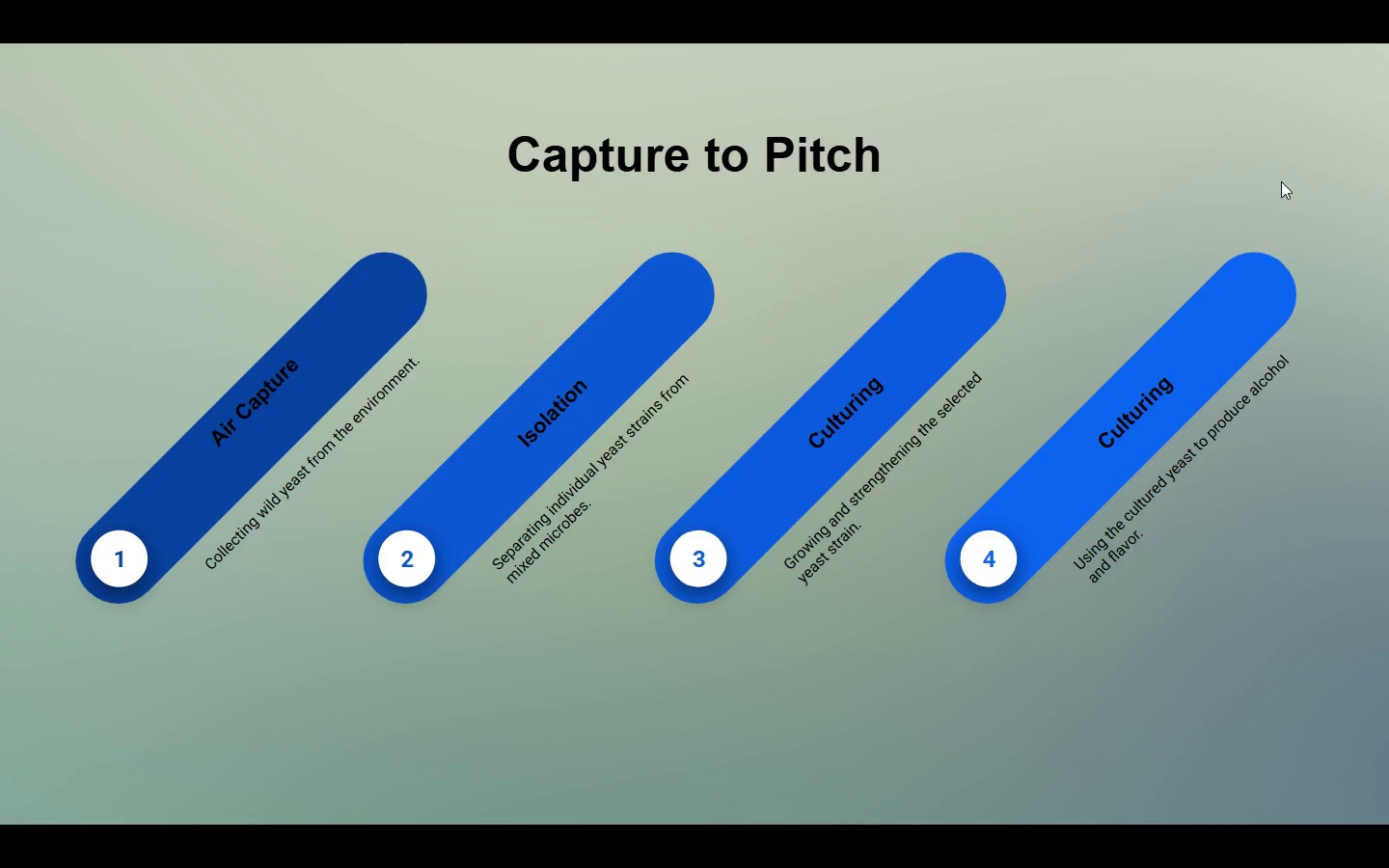 
left_click([1281, 181])
 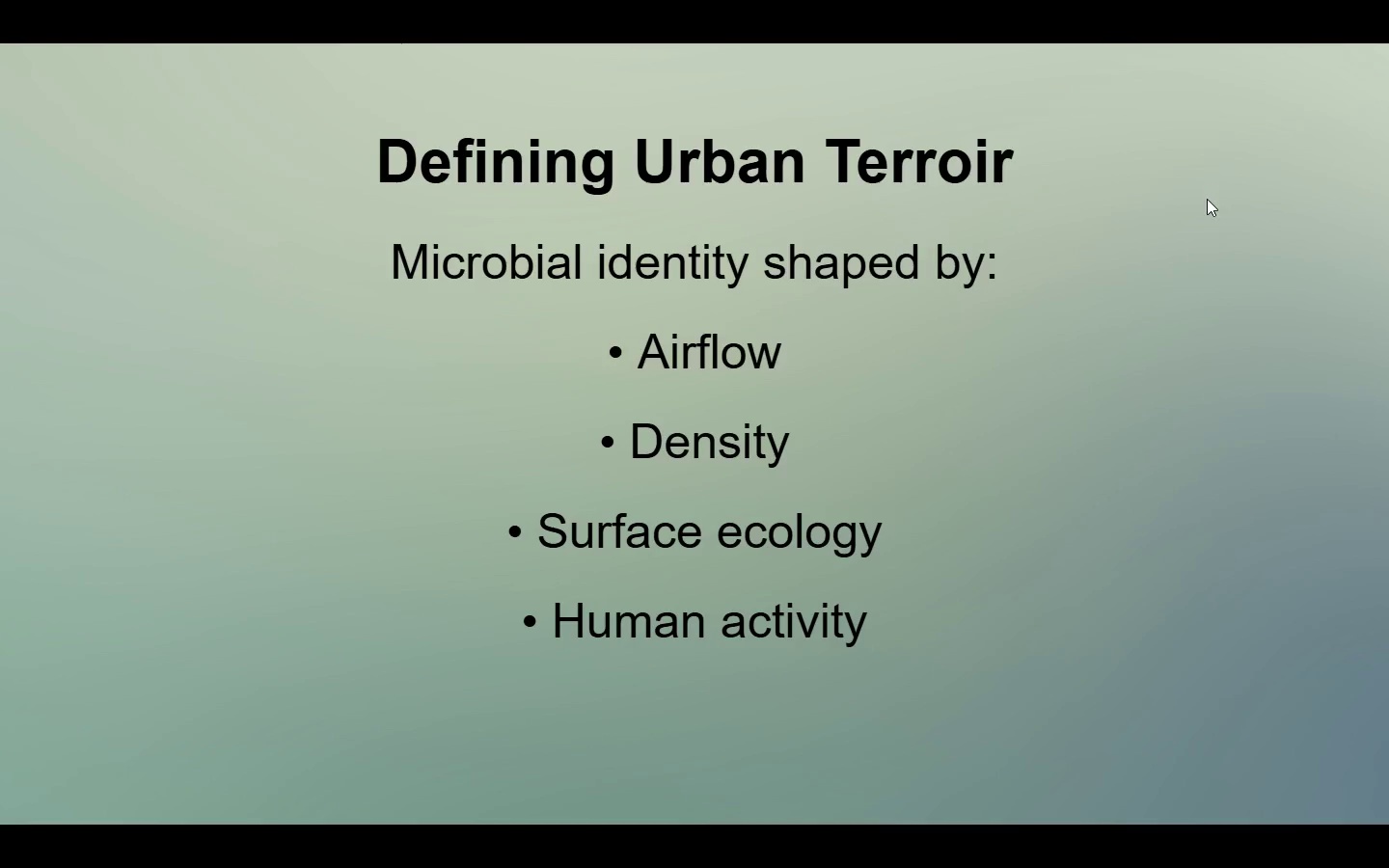 
left_click([1201, 234])
 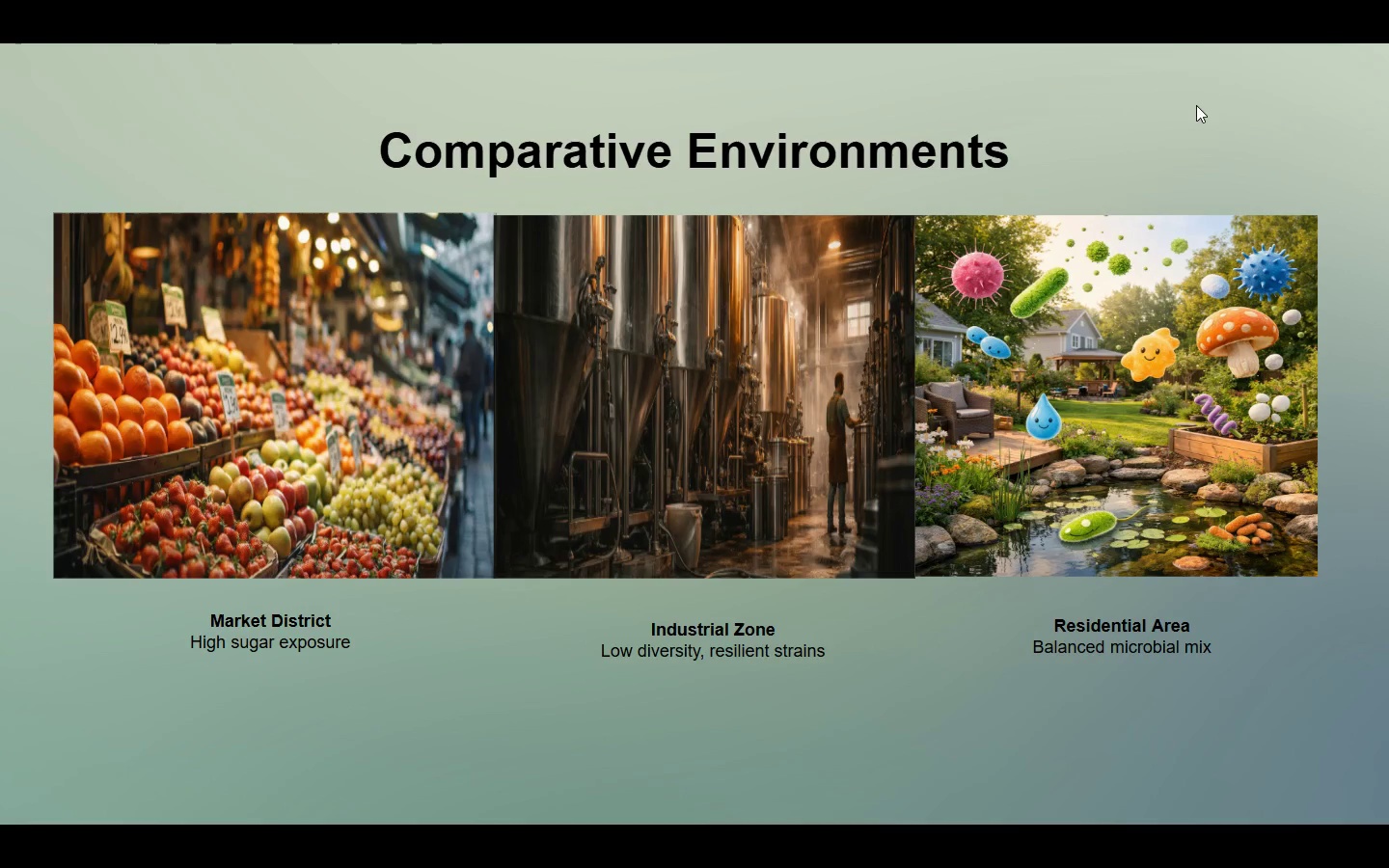 
left_click([1200, 78])
 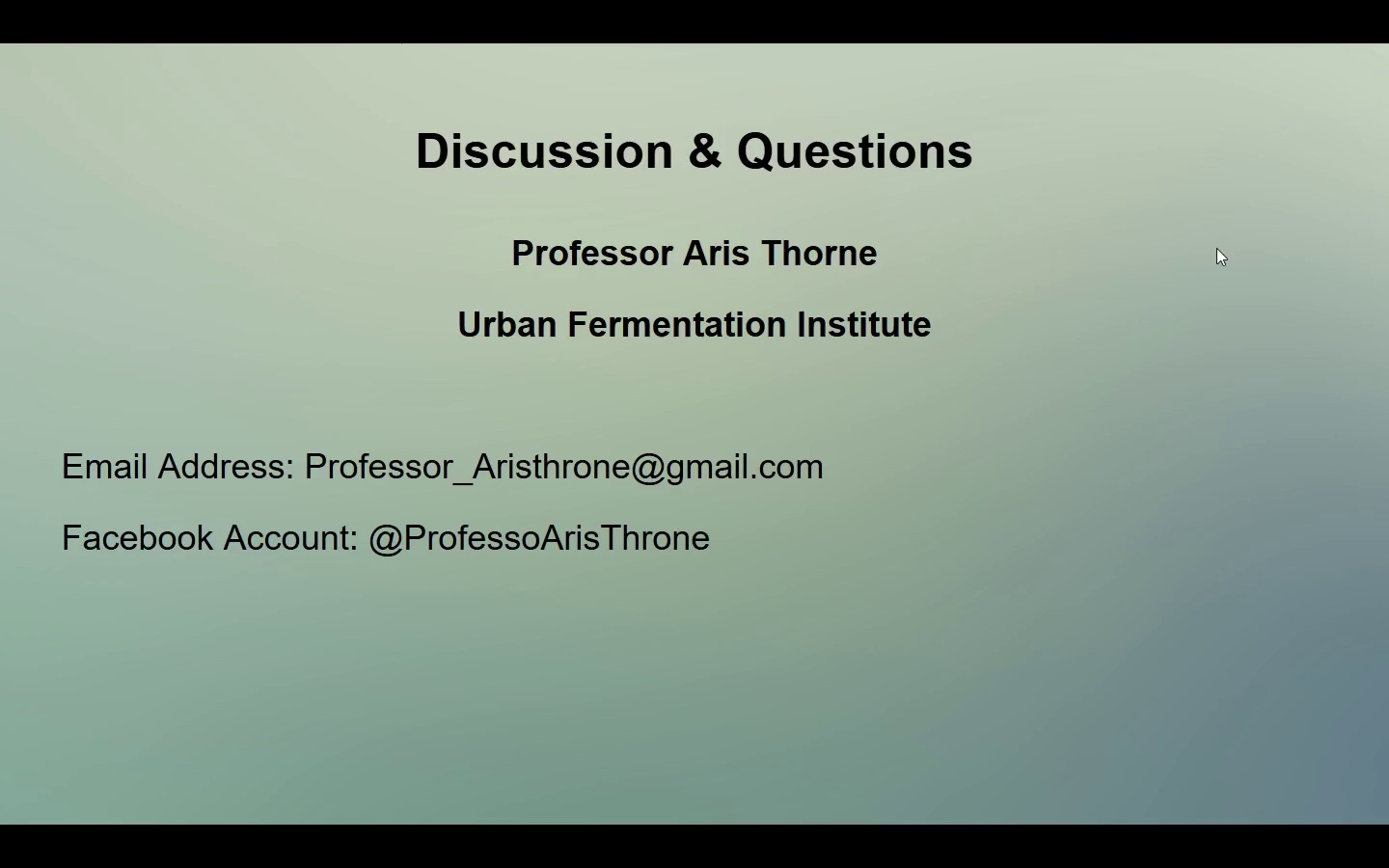 
double_click([1216, 248])
 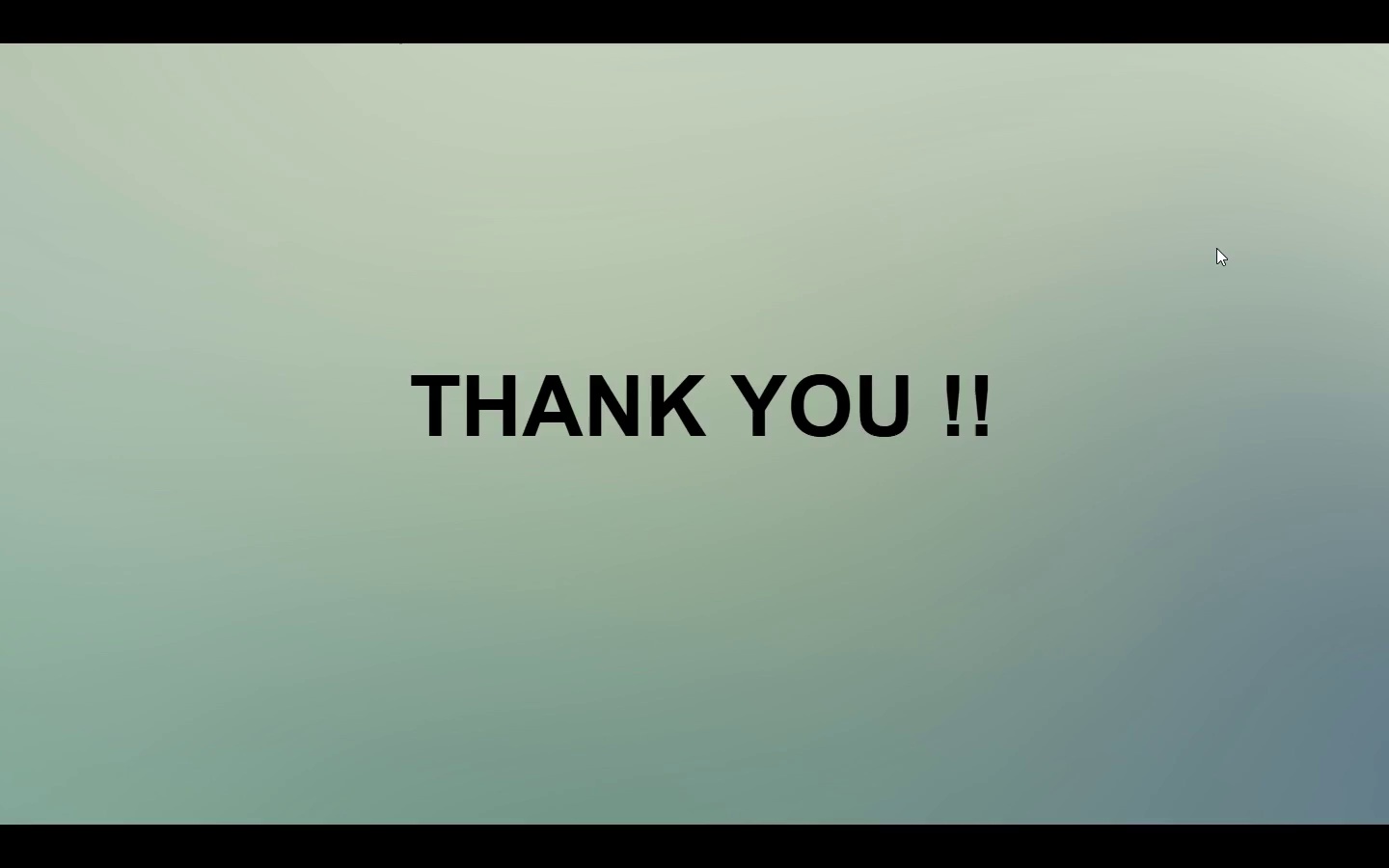 
left_click([1216, 246])
 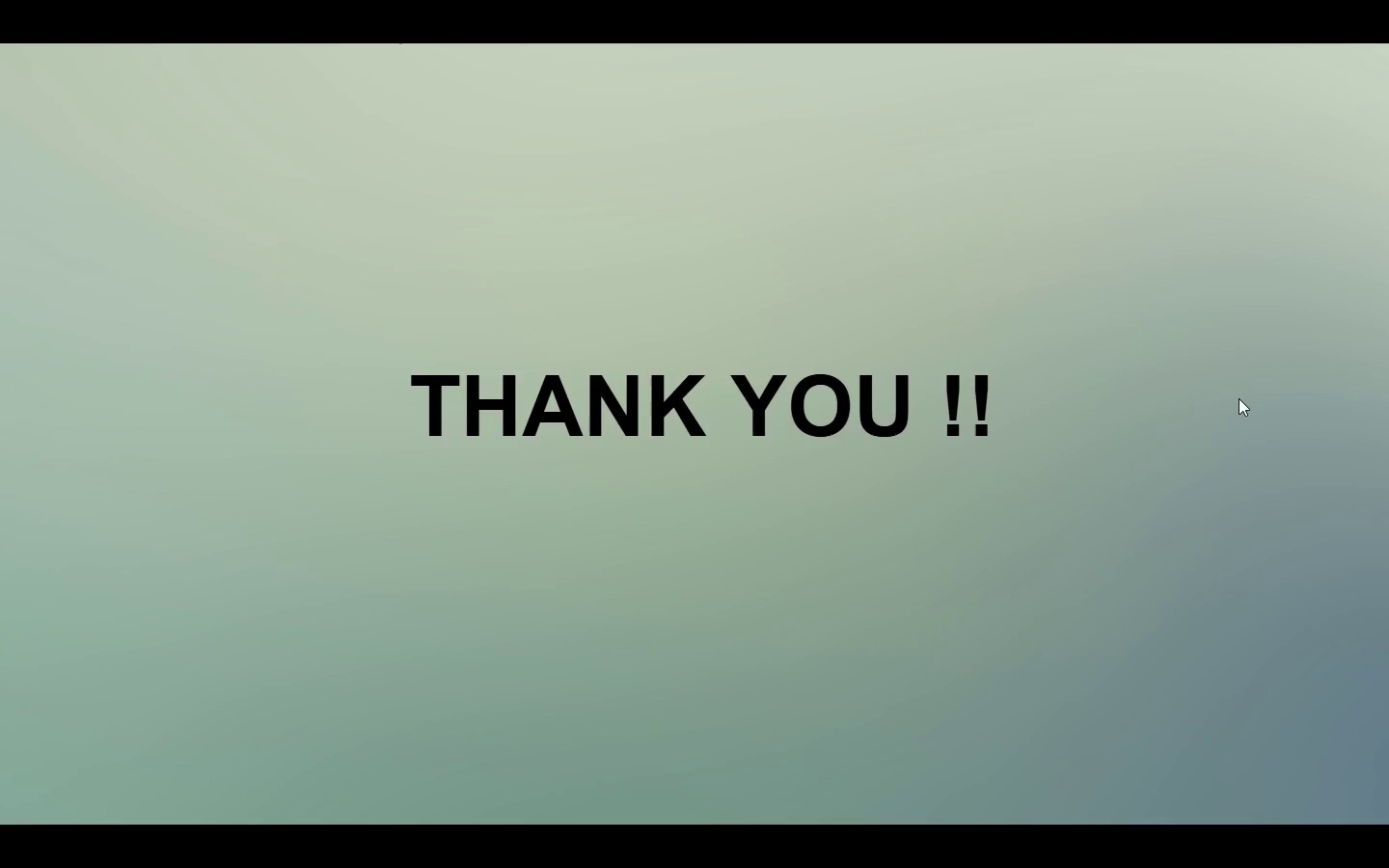 
left_click([1239, 398])
 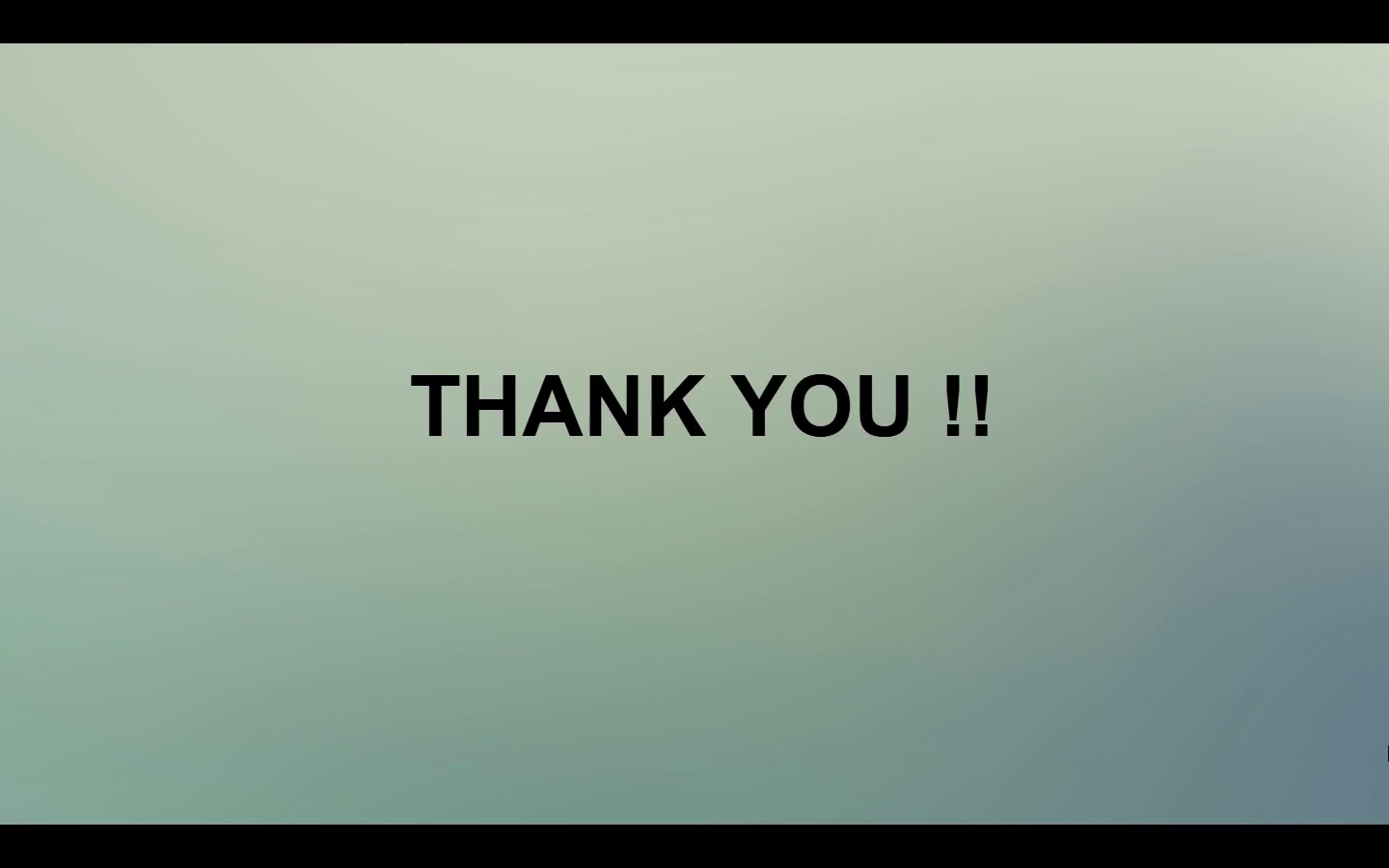 
left_click_drag(start_coordinate=[1388, 746], to_coordinate=[1388, 740])
 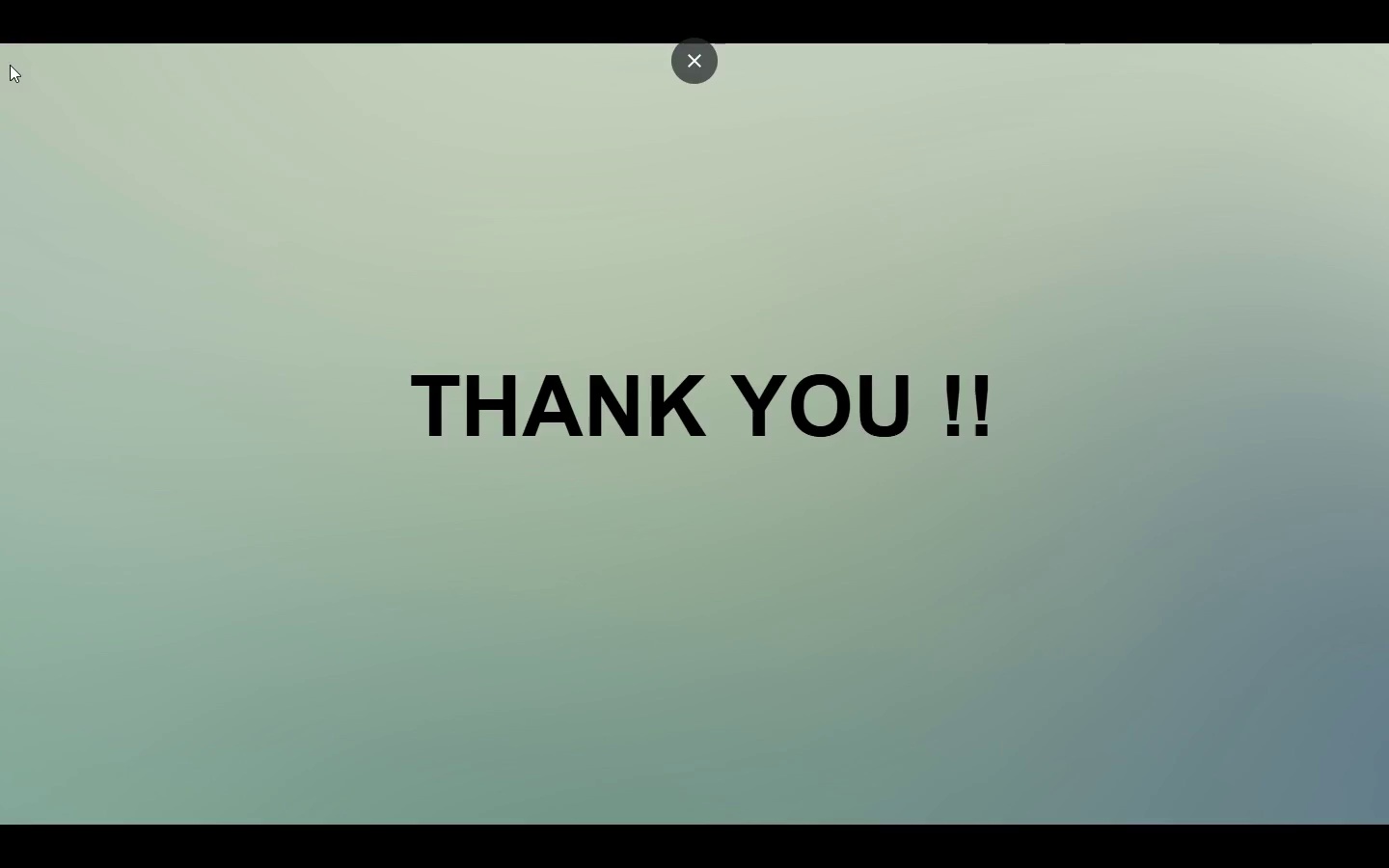 
left_click([35, 98])
 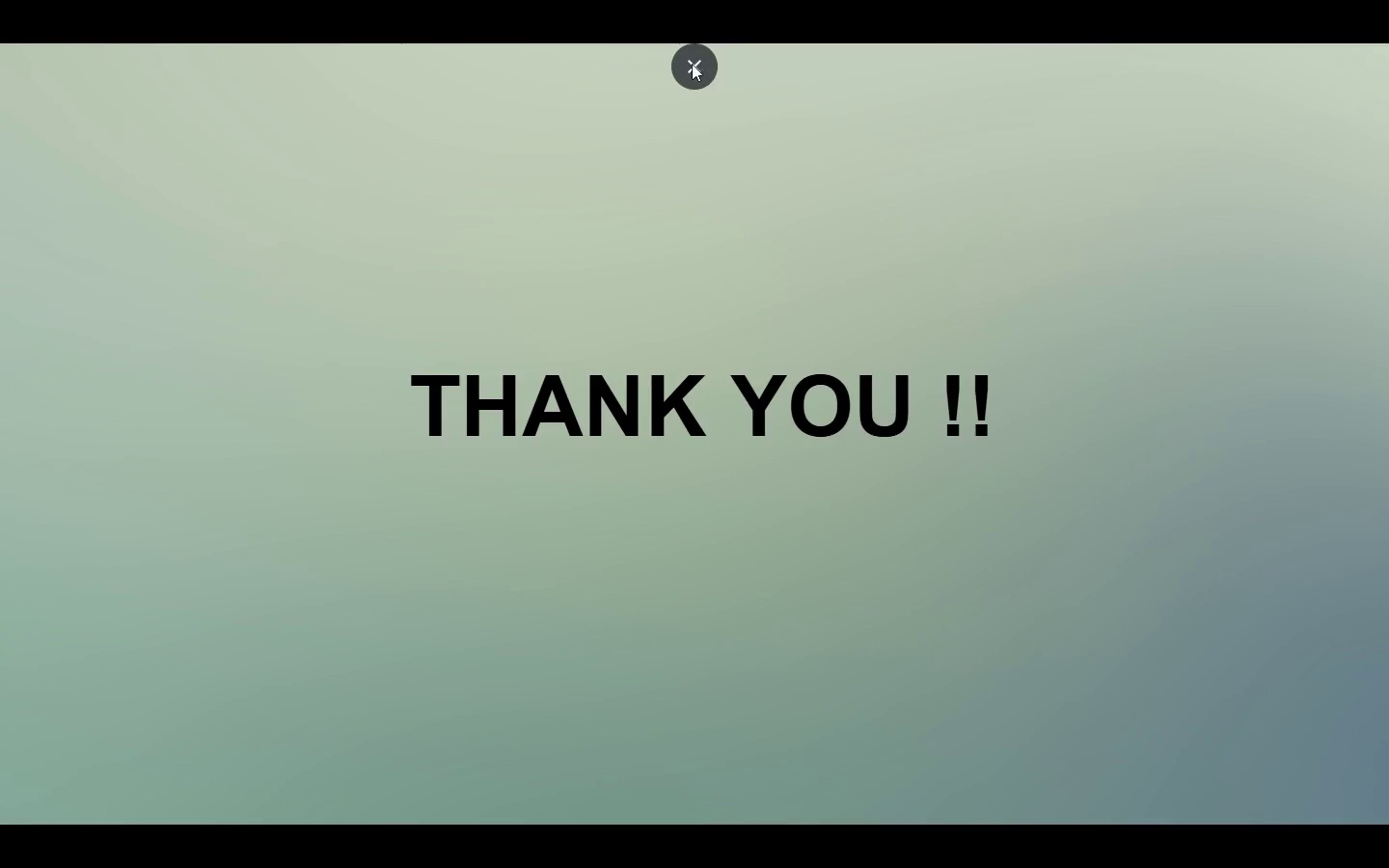 
left_click([685, 72])
 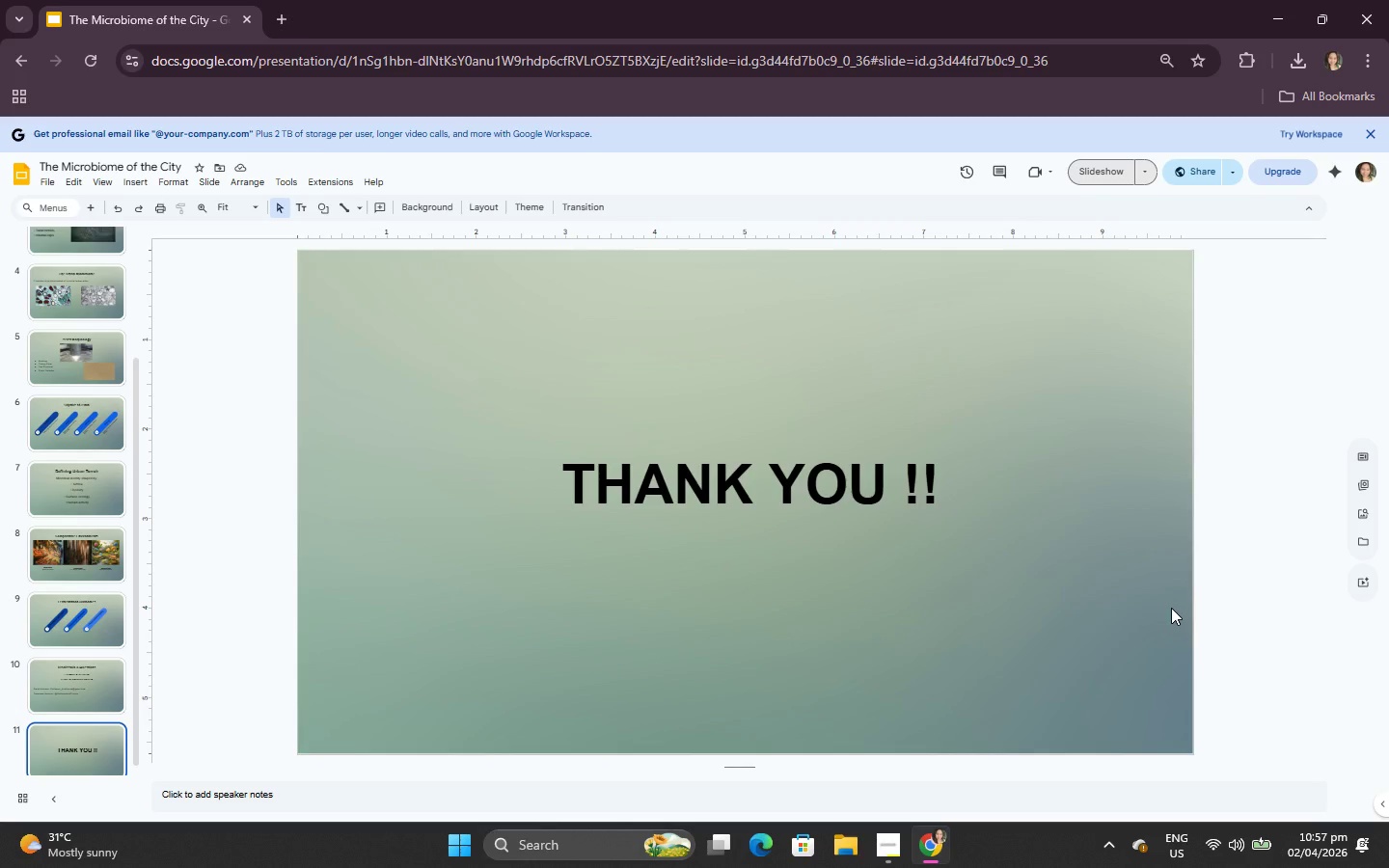 
wait(5.05)
 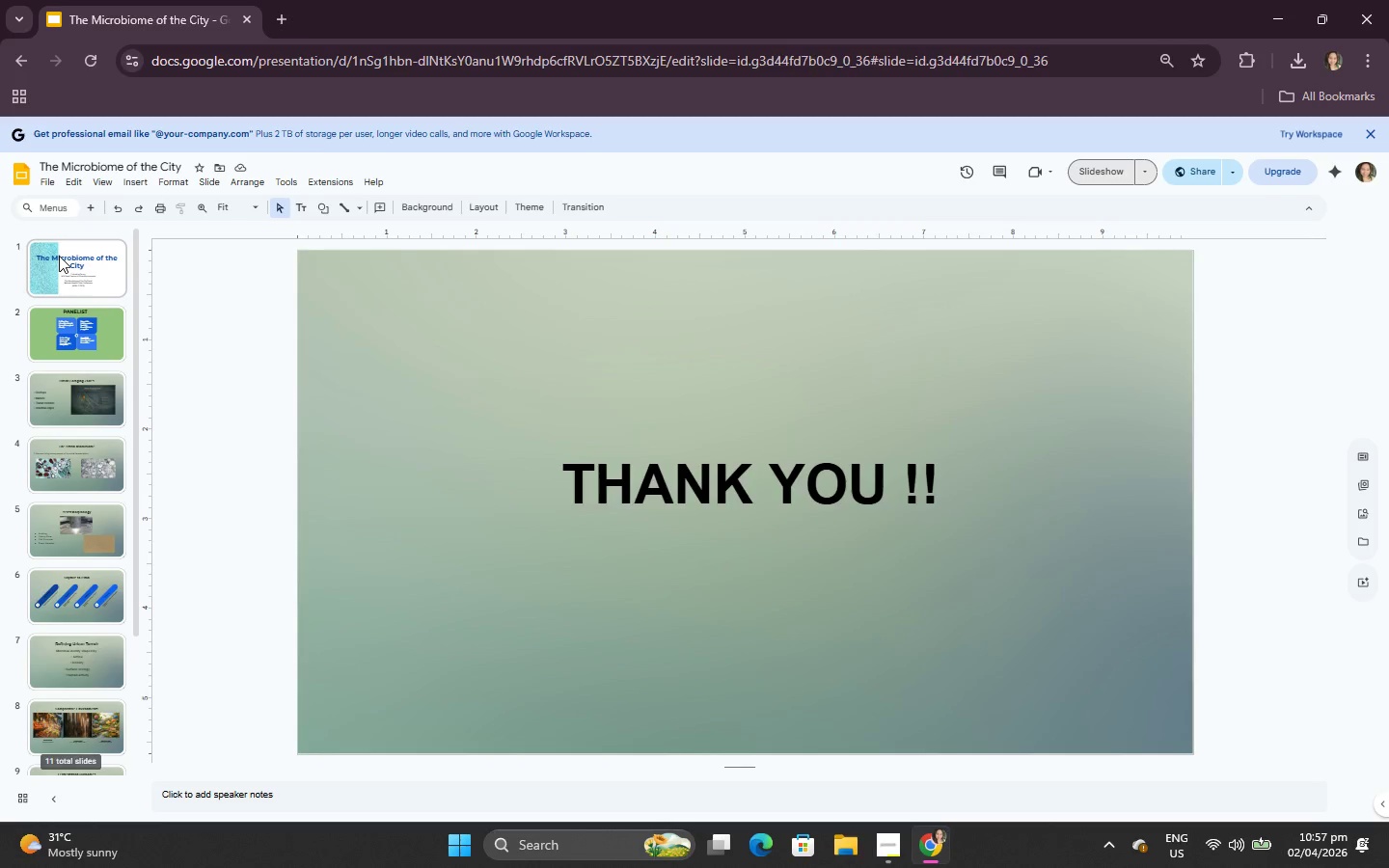 
left_click([59, 256])
 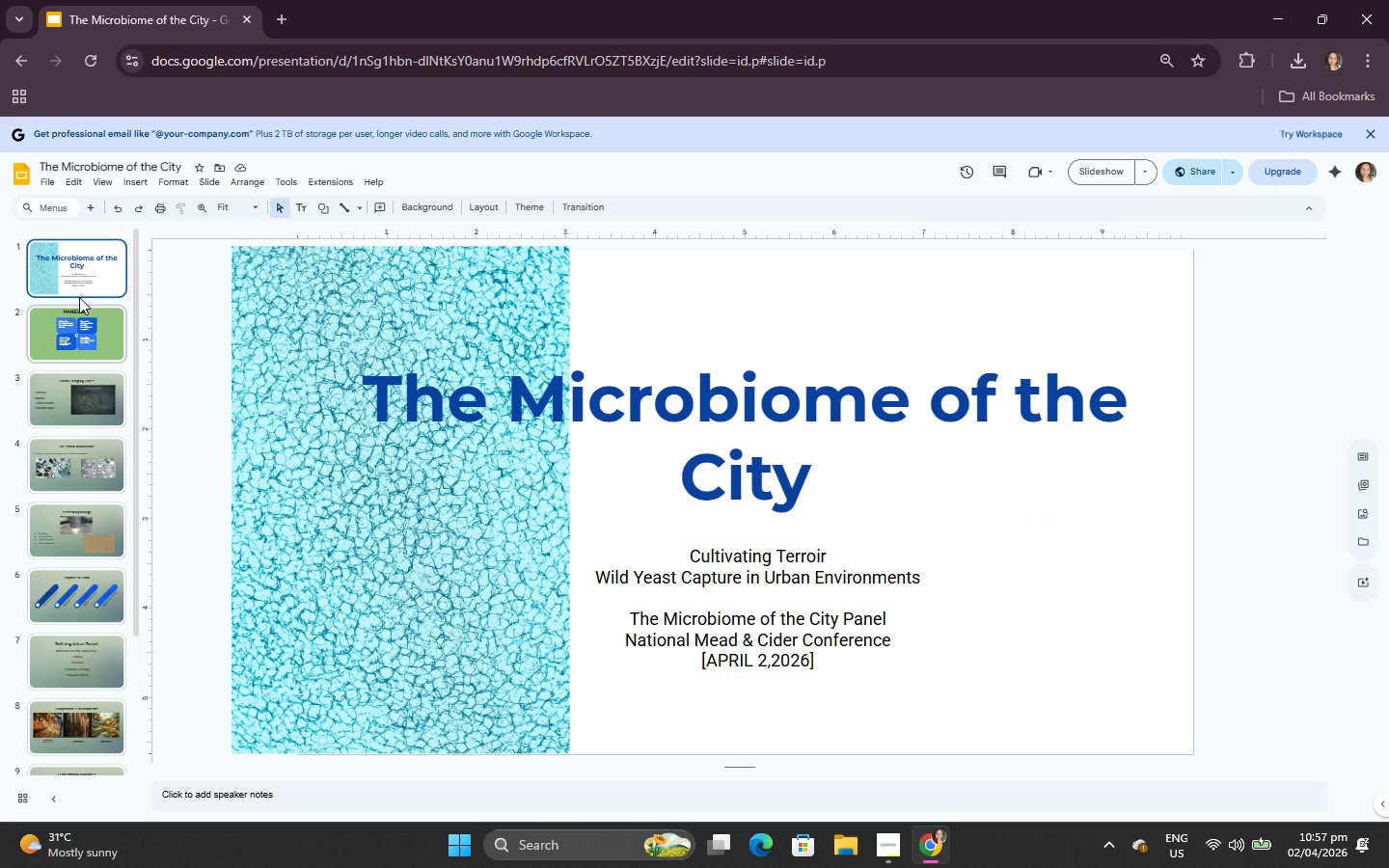 